 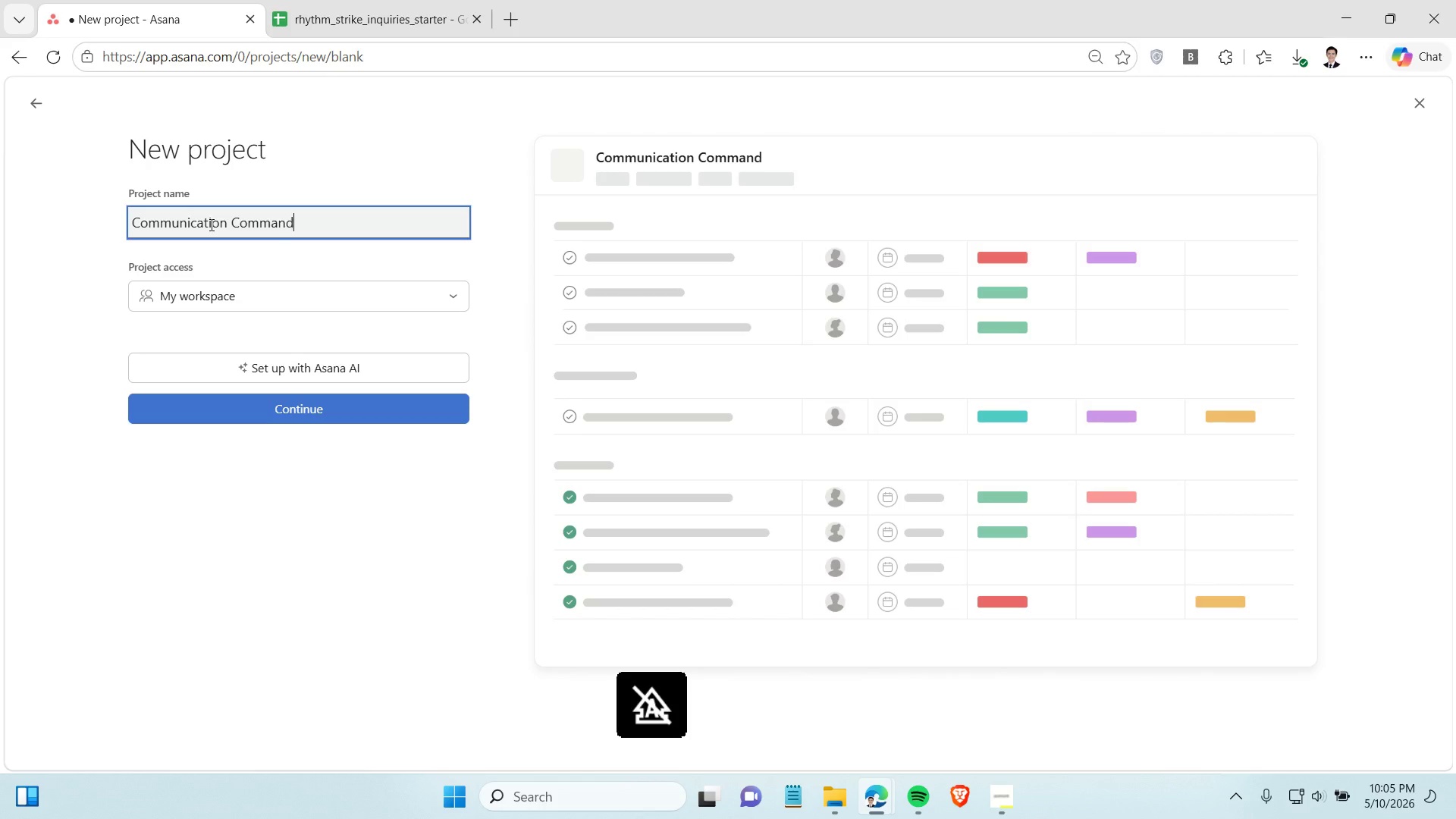 
left_click([333, 403])
 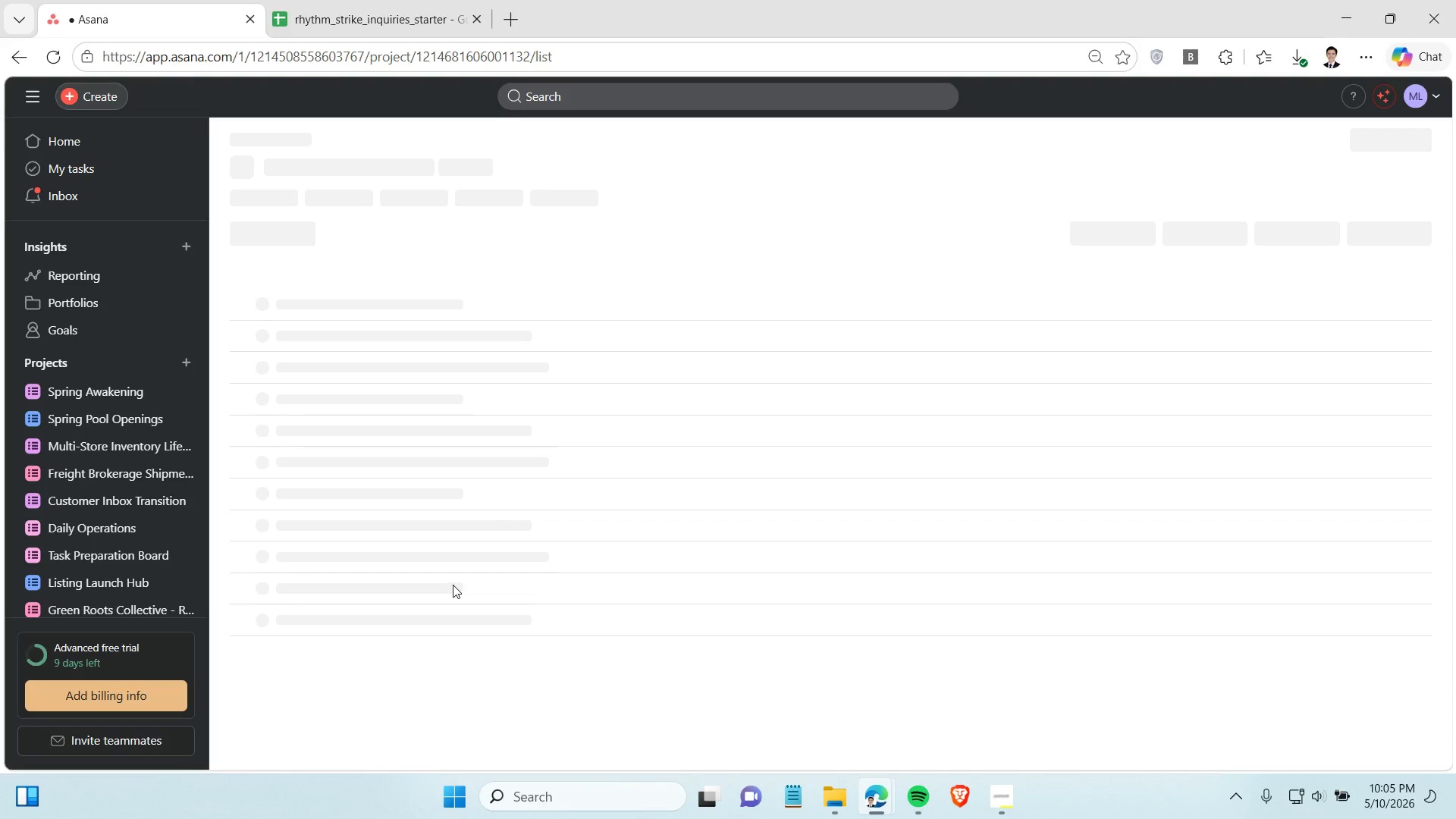 
wait(10.16)
 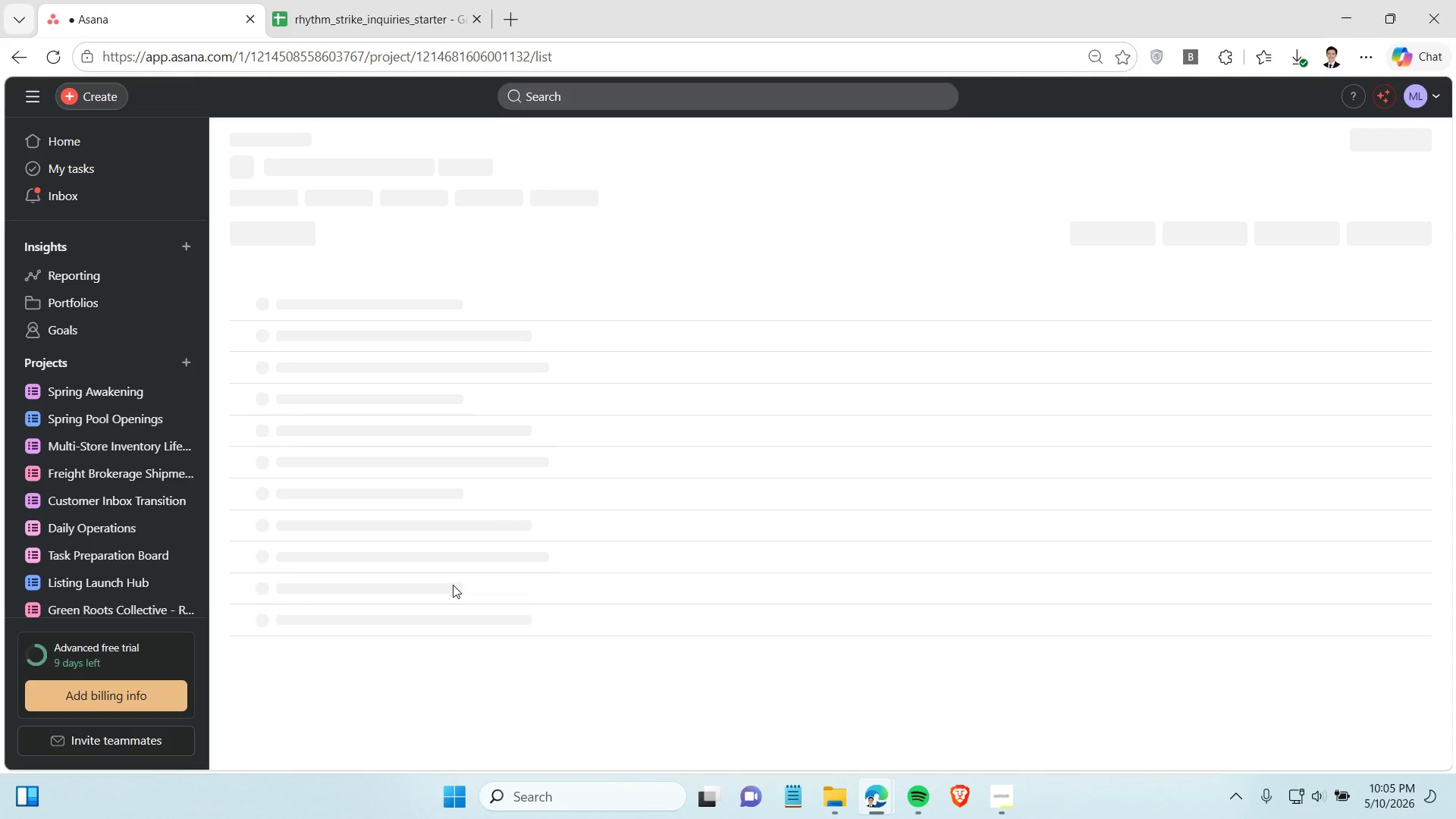 
right_click([263, 168])
 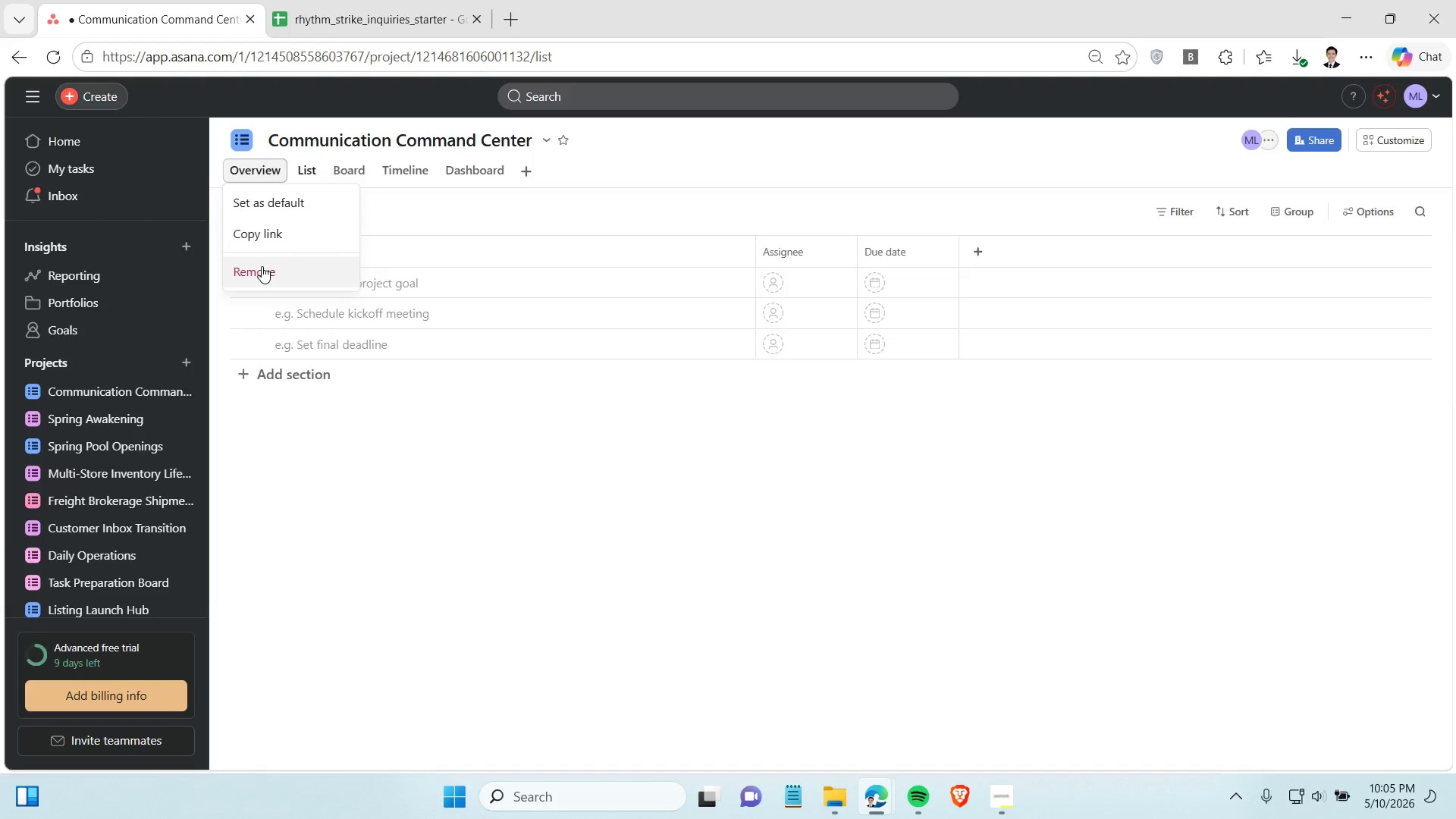 
left_click([262, 266])
 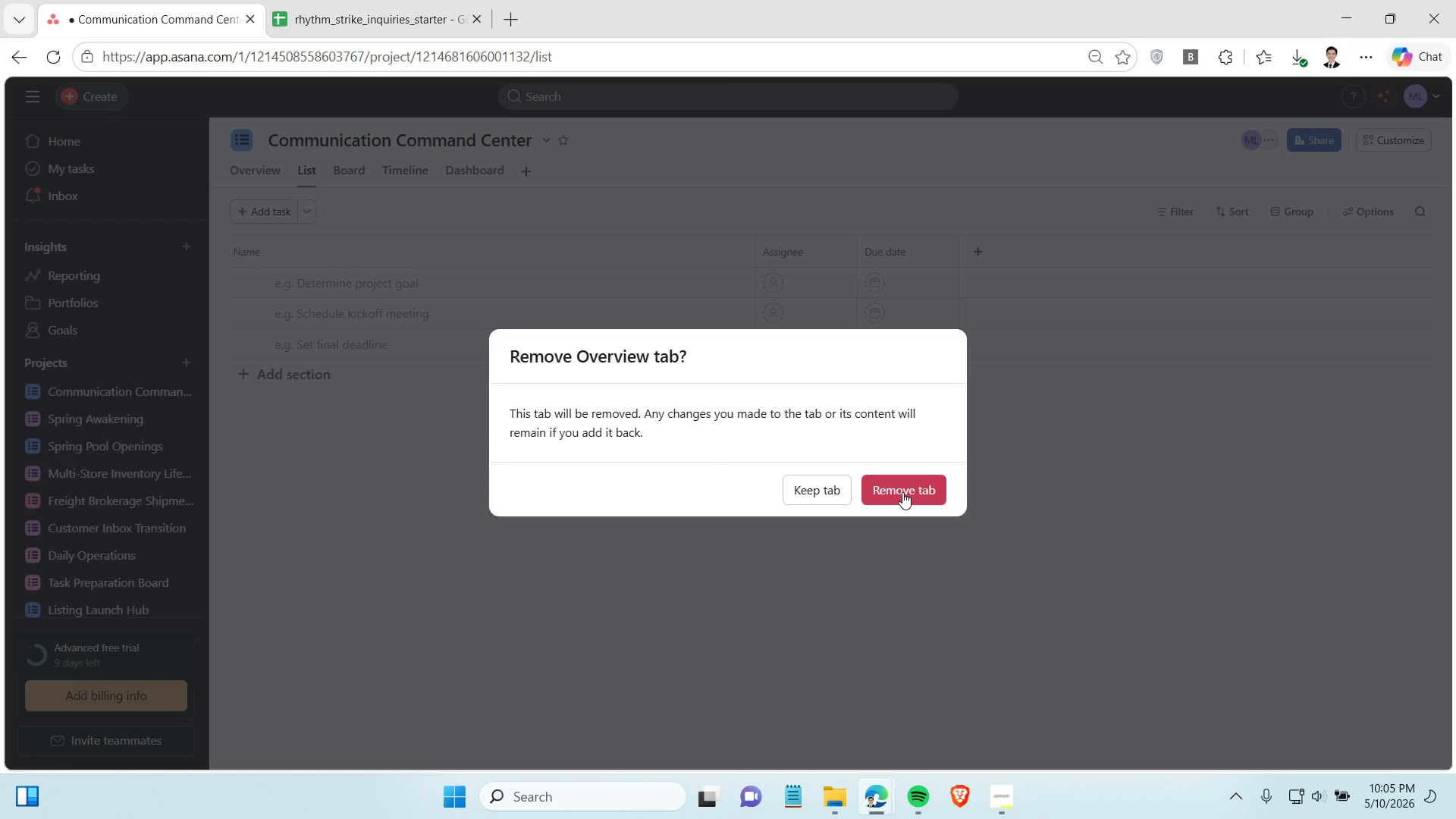 
left_click([902, 492])
 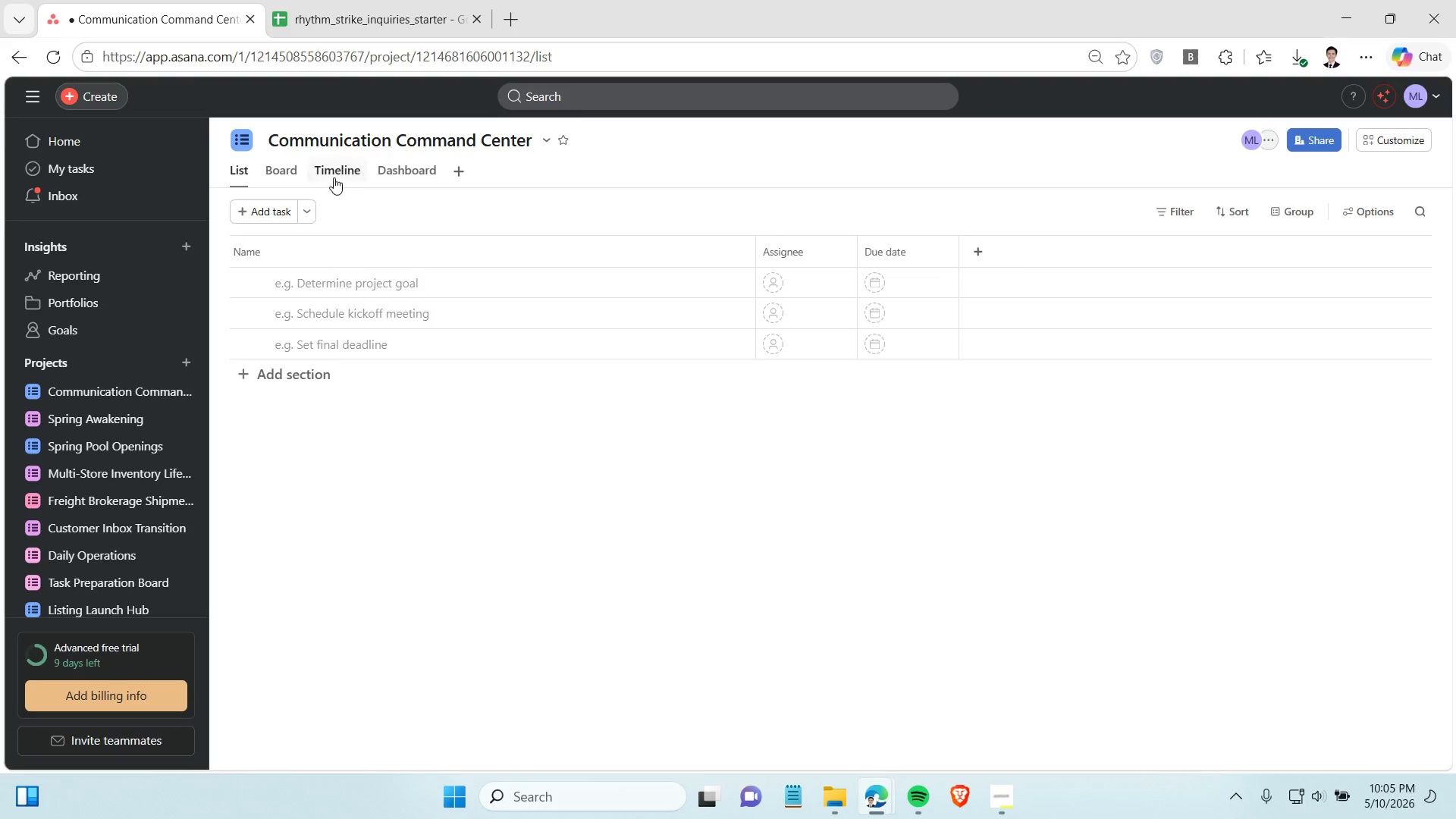 
right_click([333, 174])
 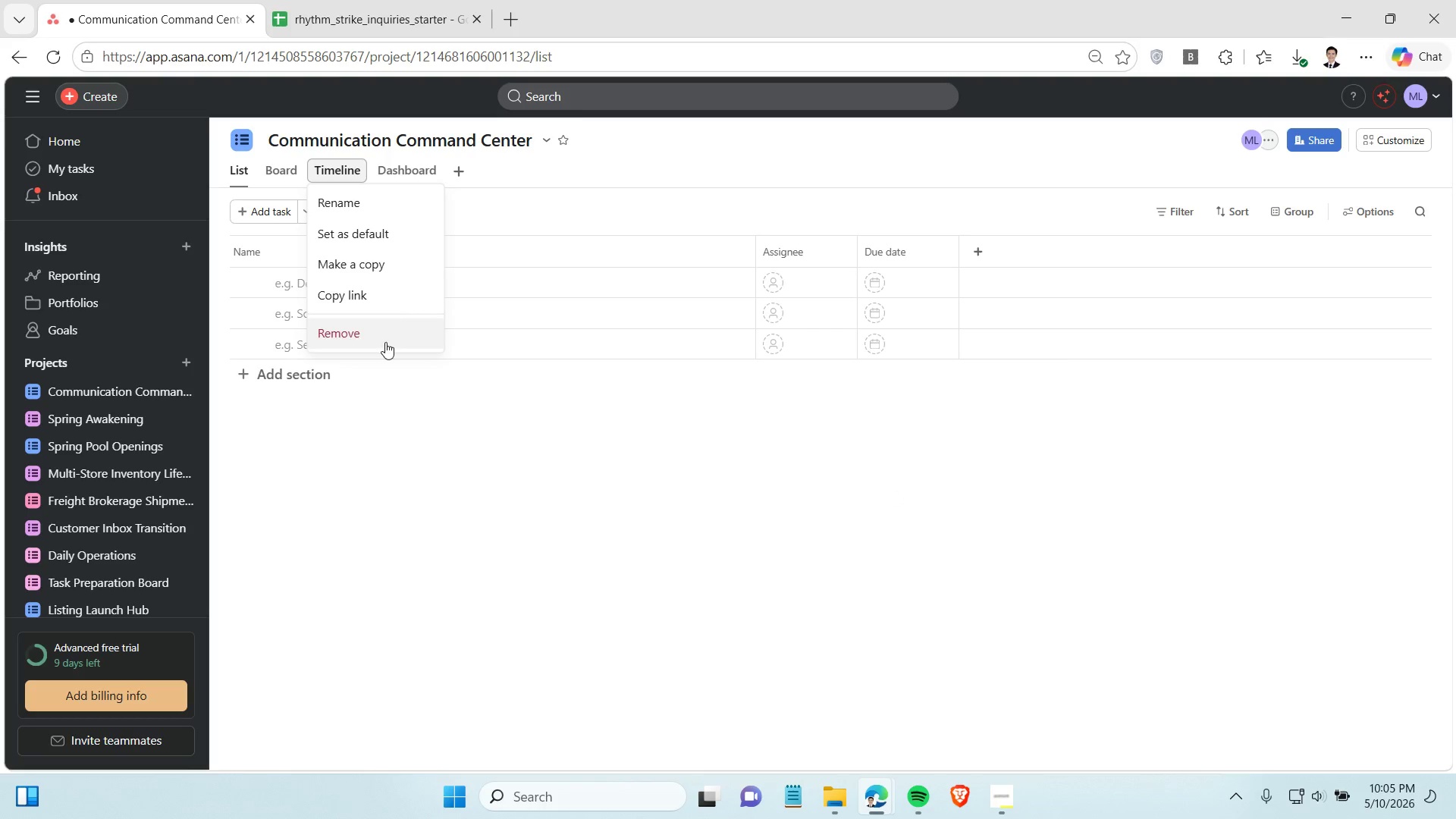 
left_click([385, 342])
 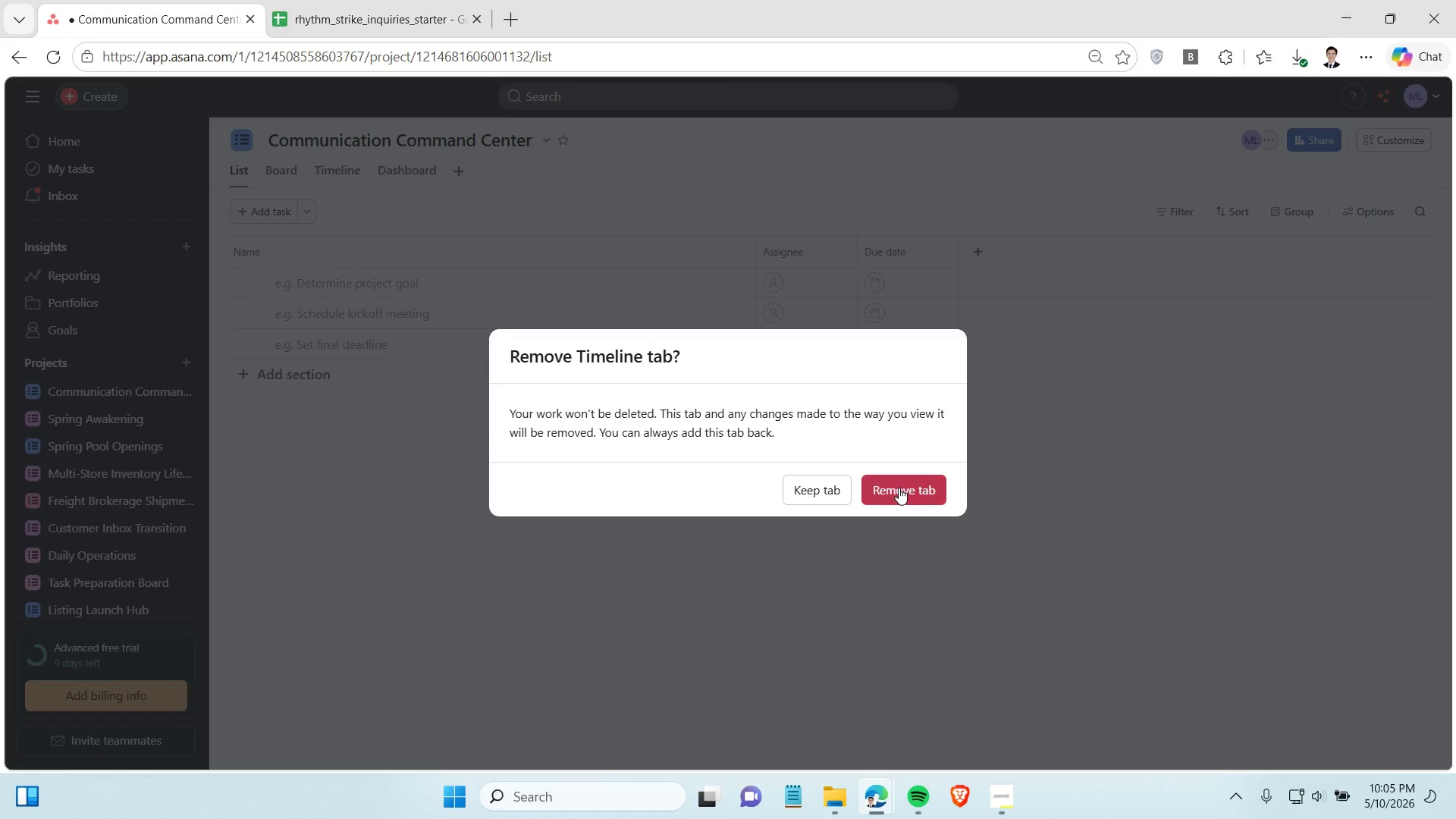 
left_click([899, 488])
 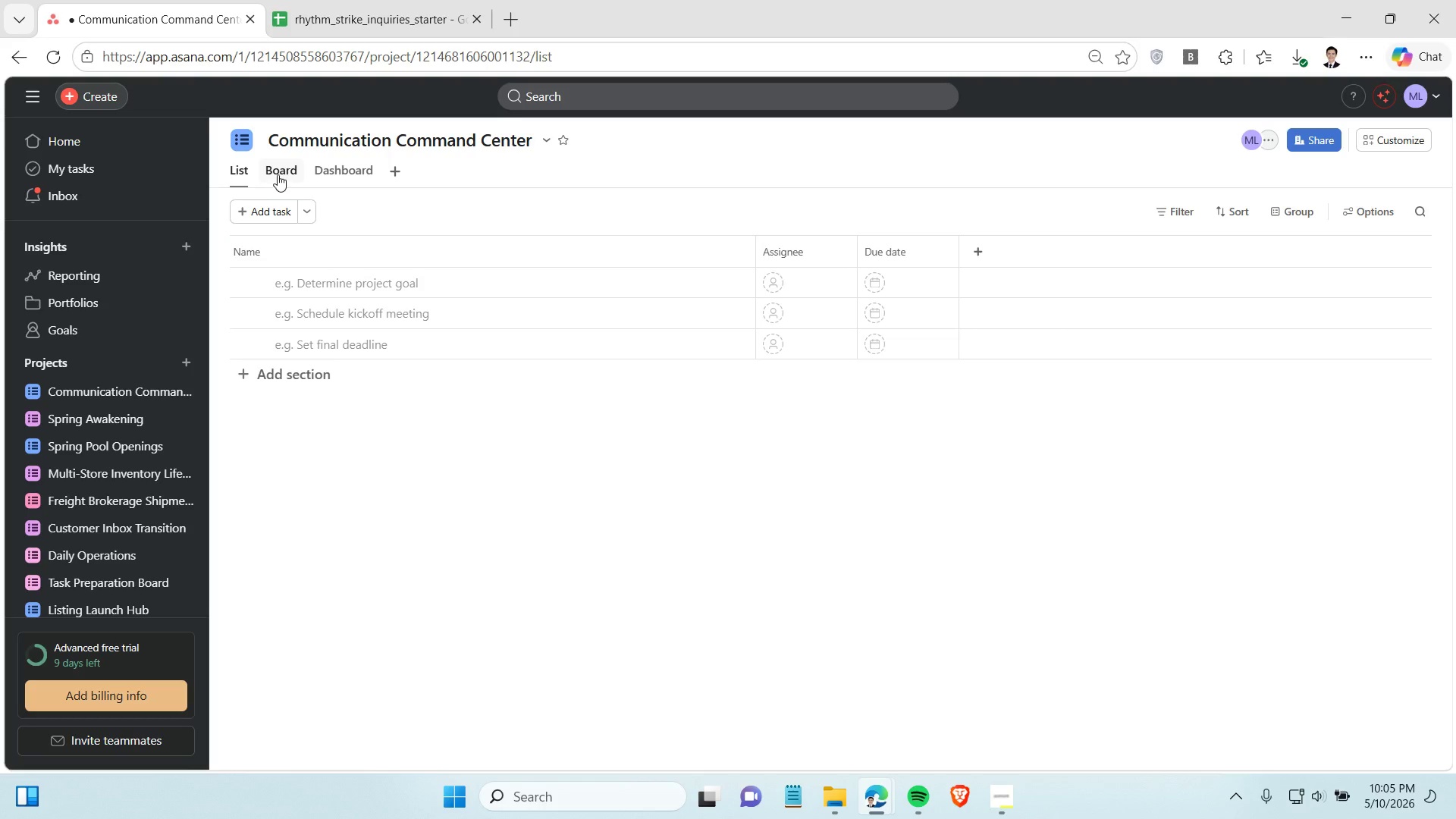 
left_click([278, 173])
 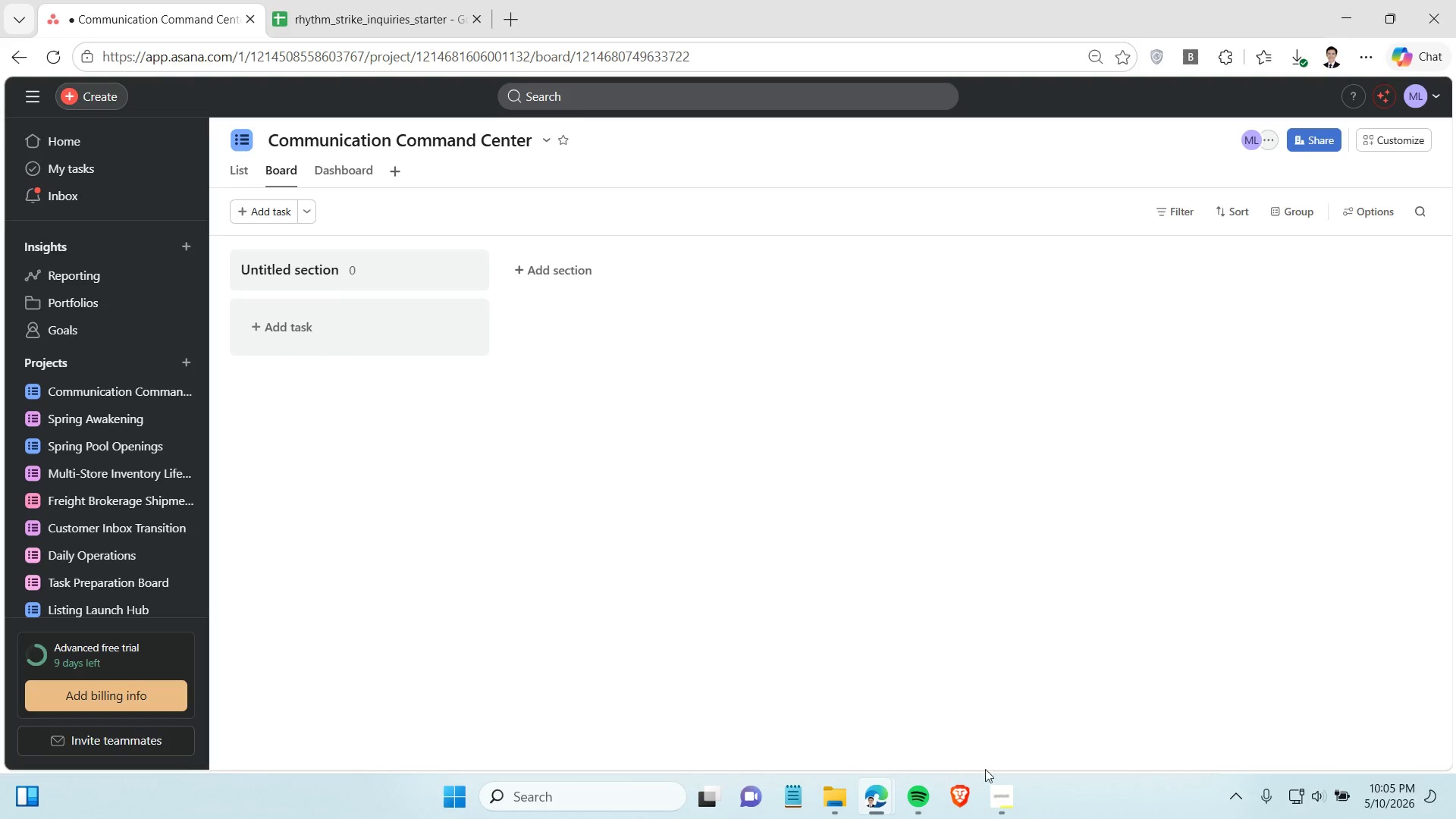 
left_click([995, 792])